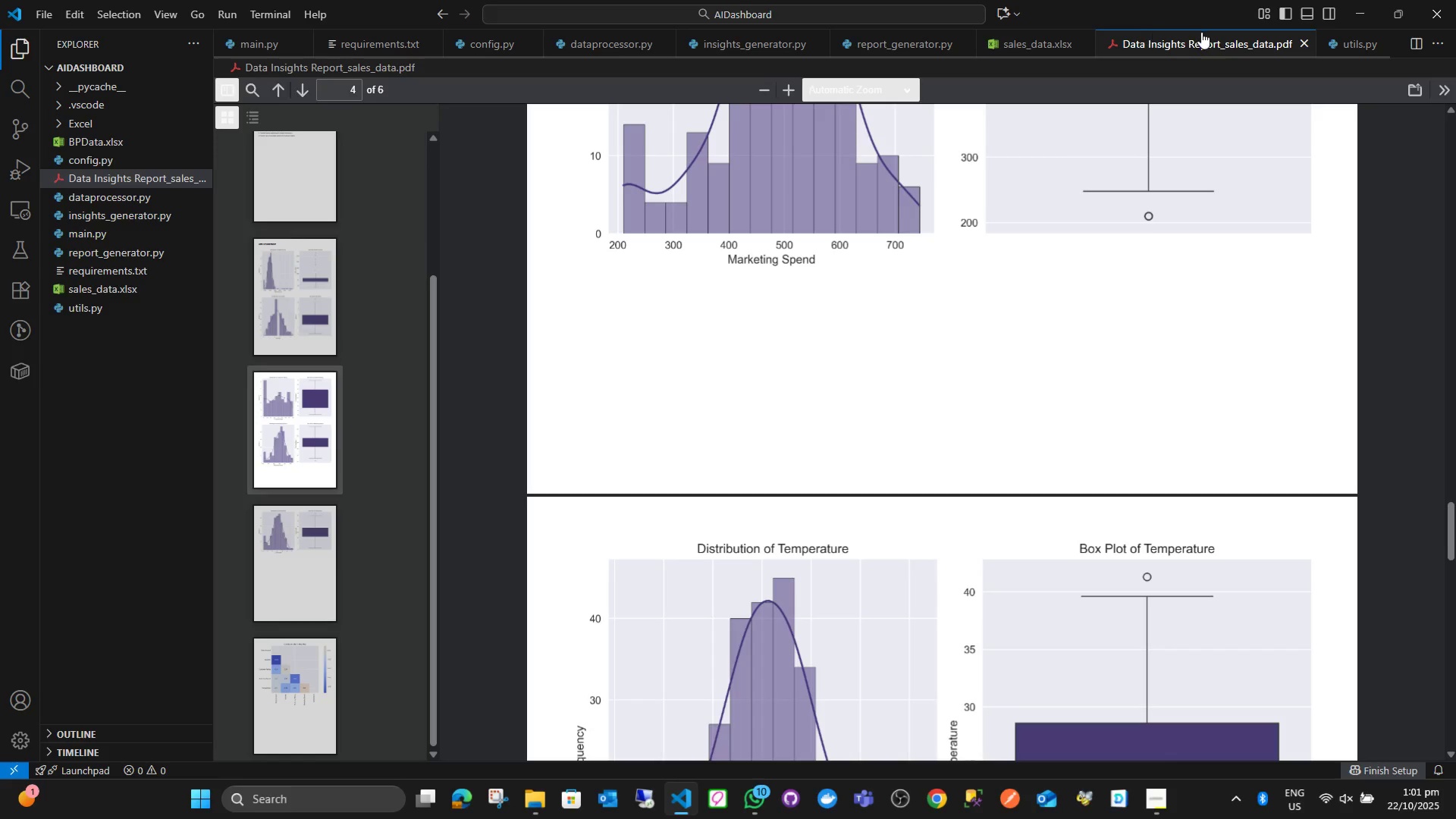 
middle_click([1202, 40])
 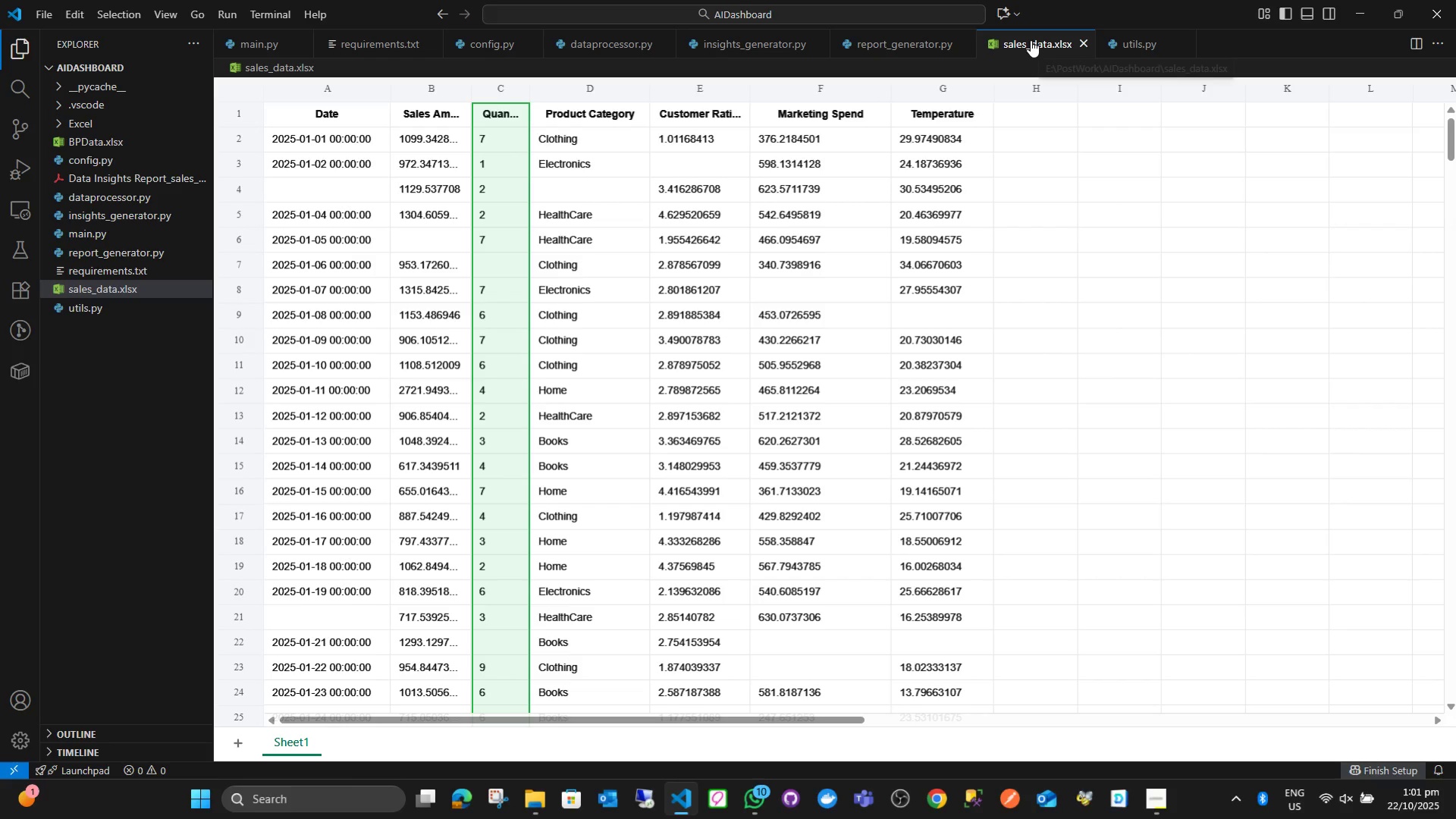 
middle_click([1031, 40])
 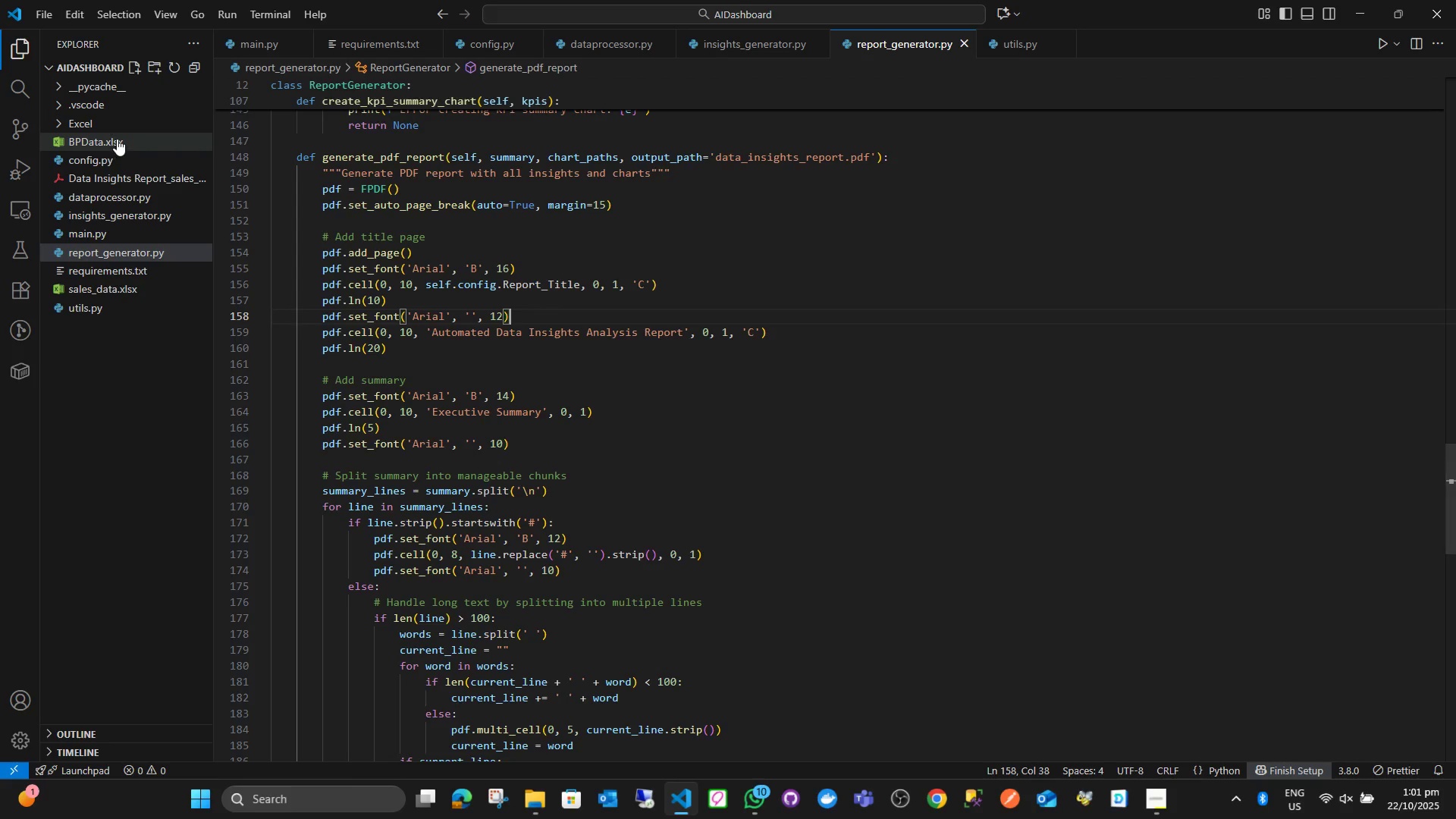 
right_click([117, 136])
 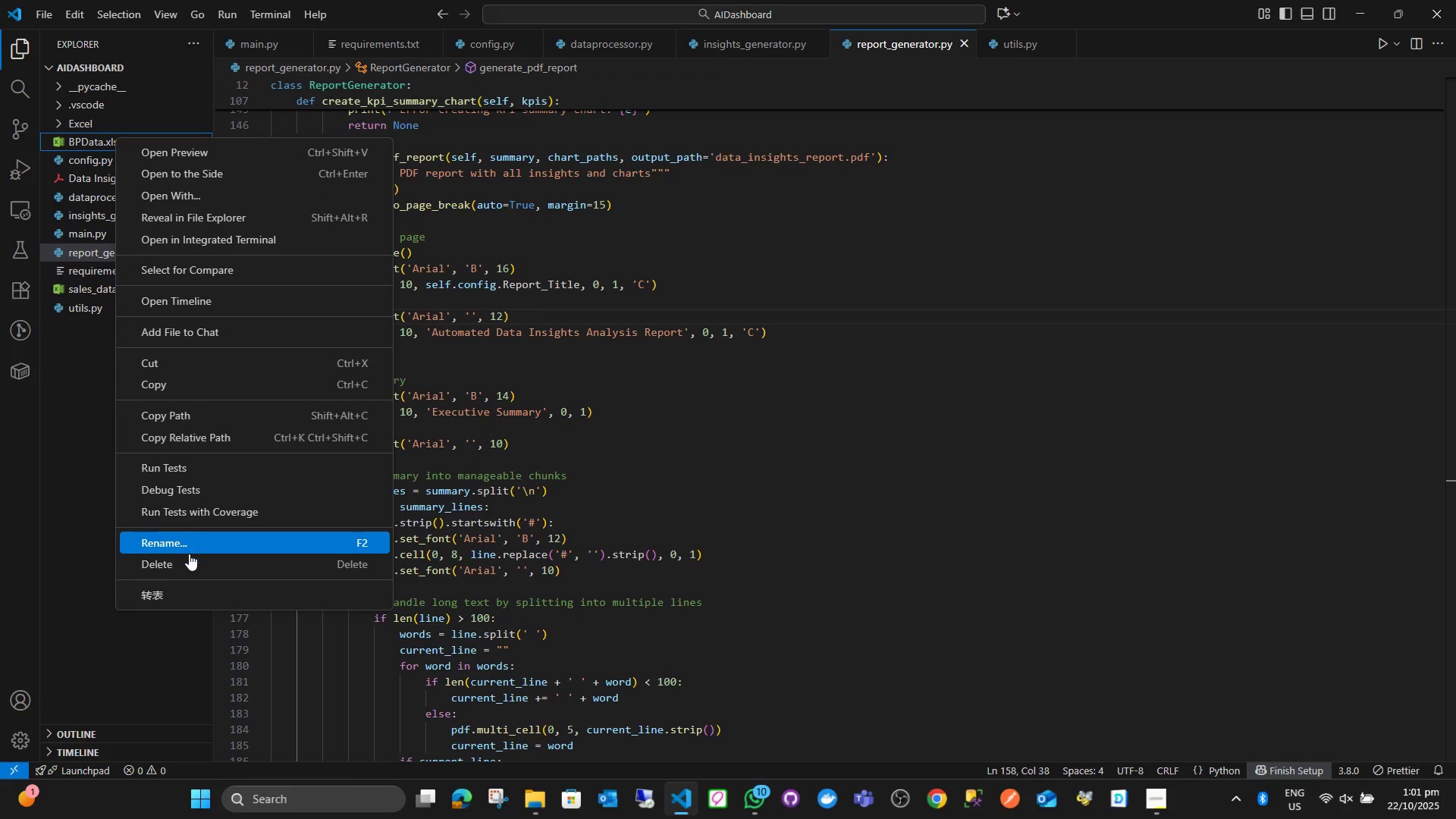 
left_click([187, 557])
 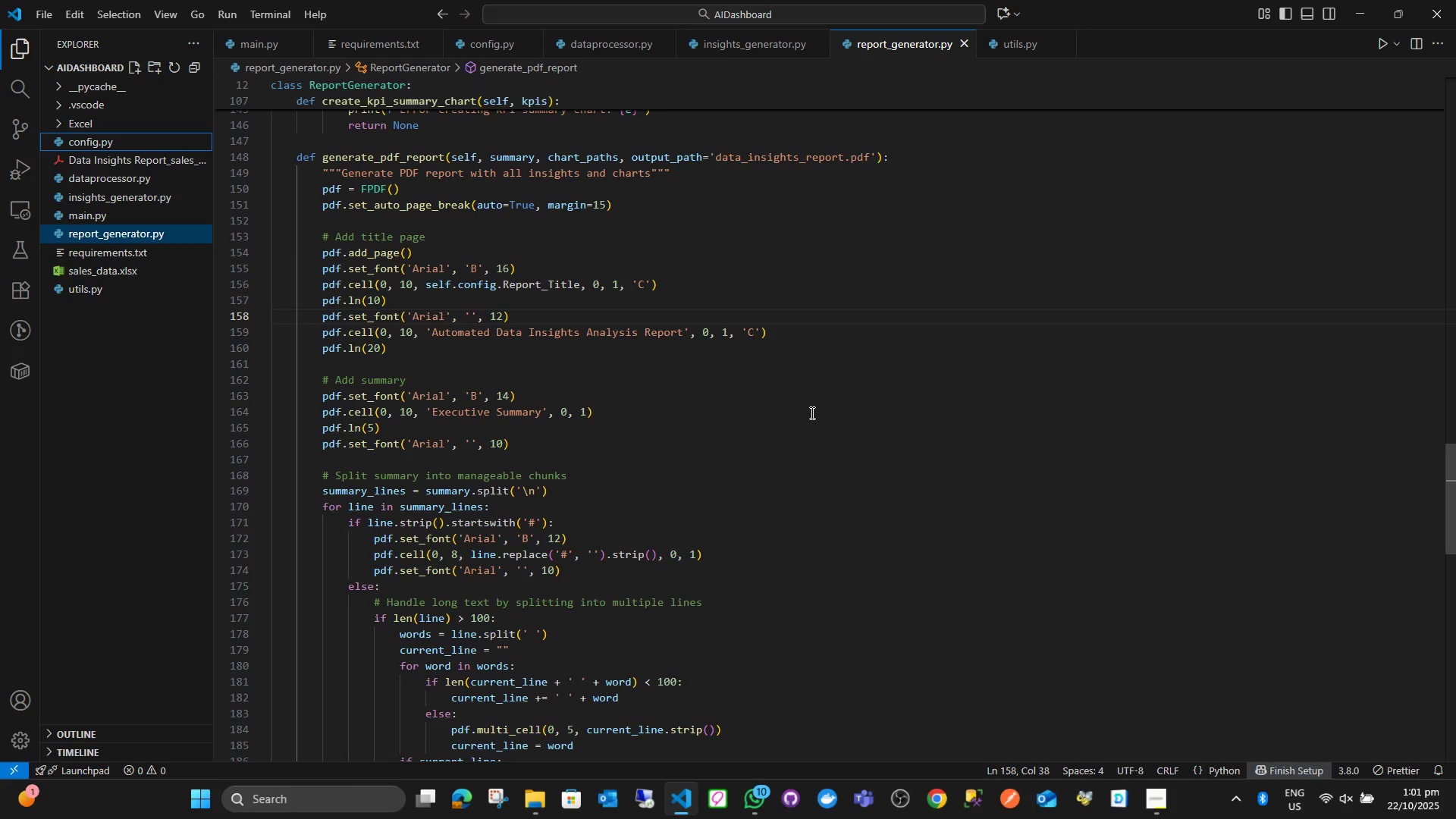 
scroll: coordinate [608, 165], scroll_direction: up, amount: 3.0
 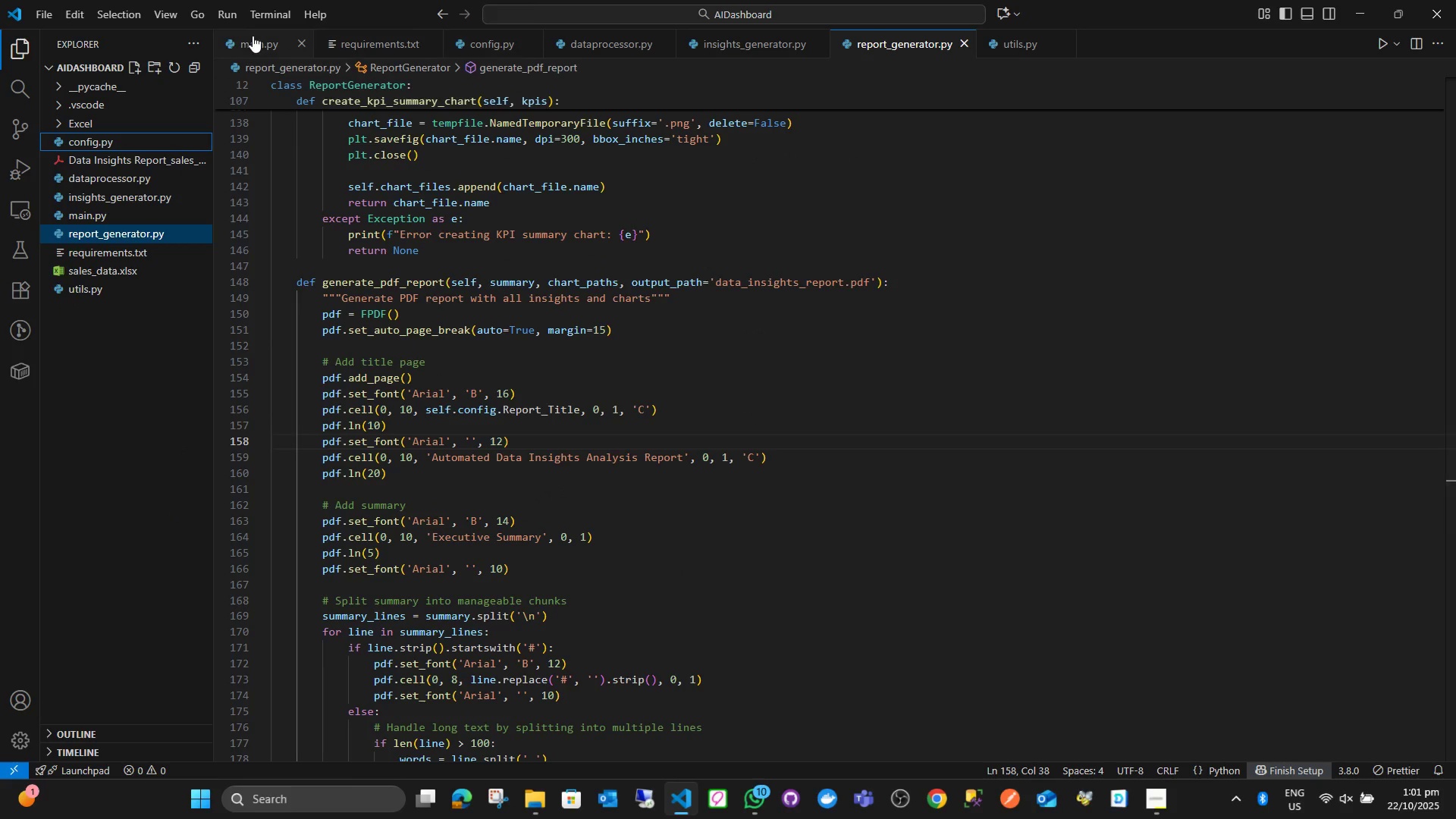 
left_click([253, 36])
 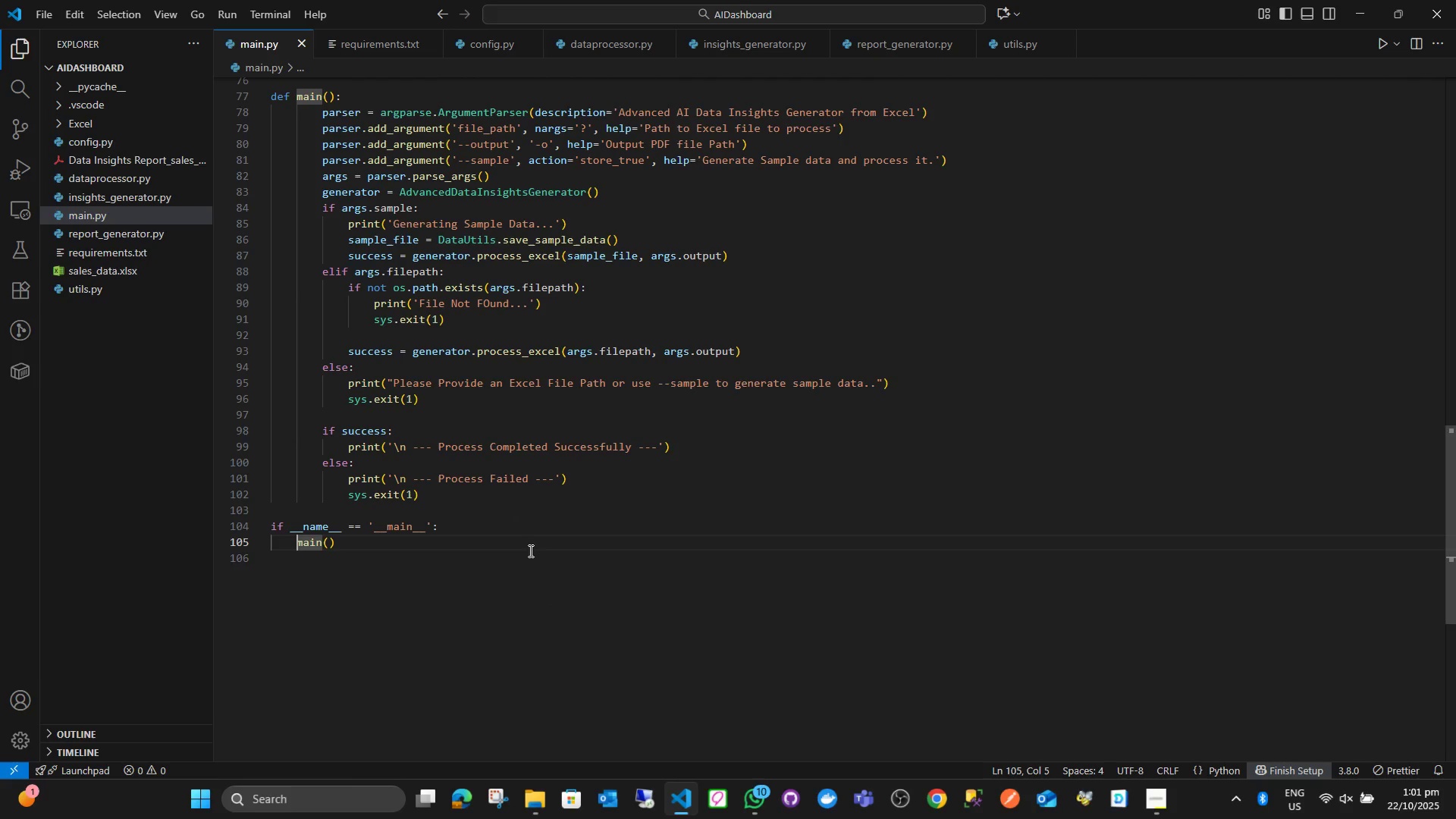 
key(Control+Shift+Backquote)
 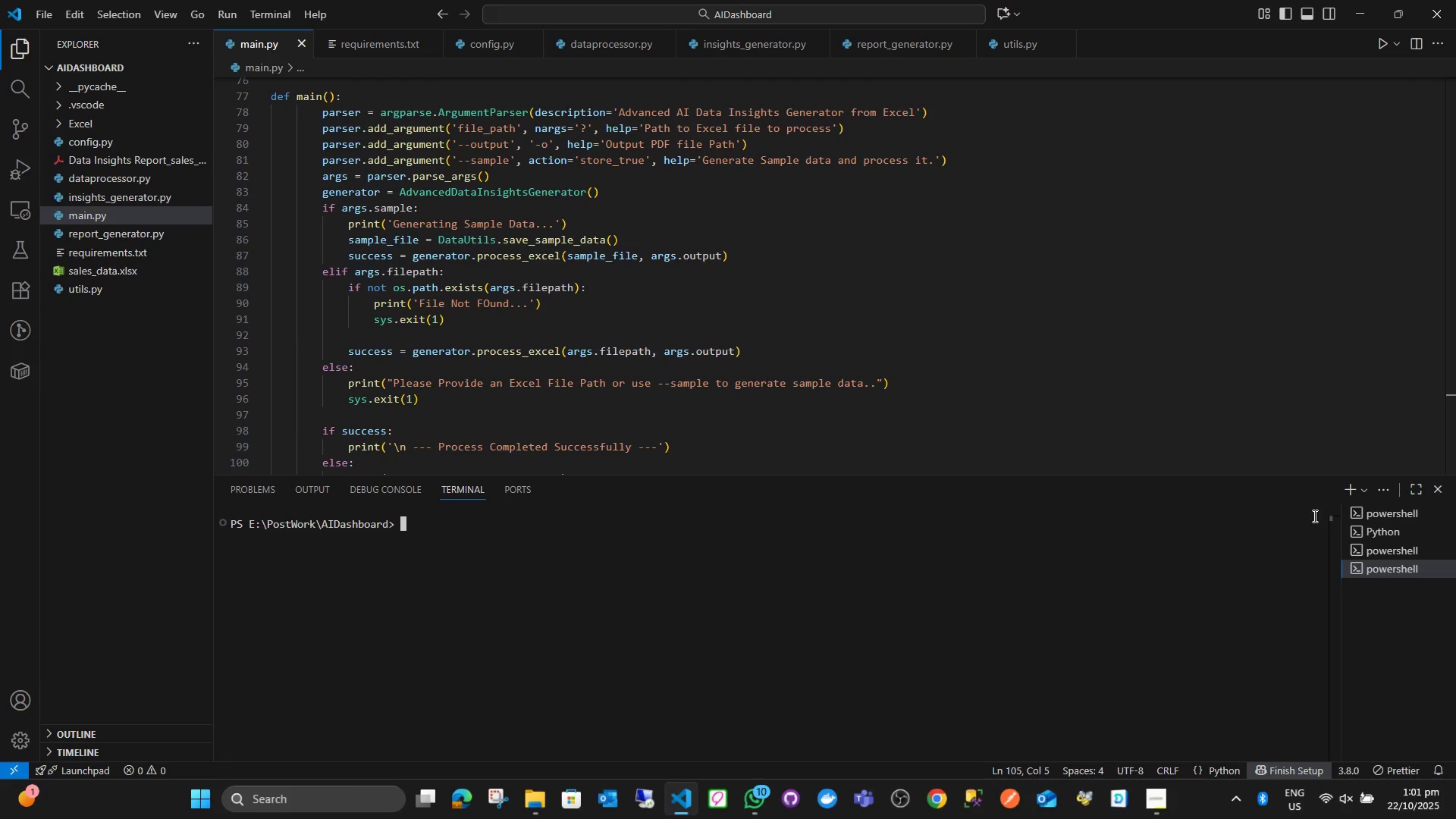 
left_click([1363, 520])
 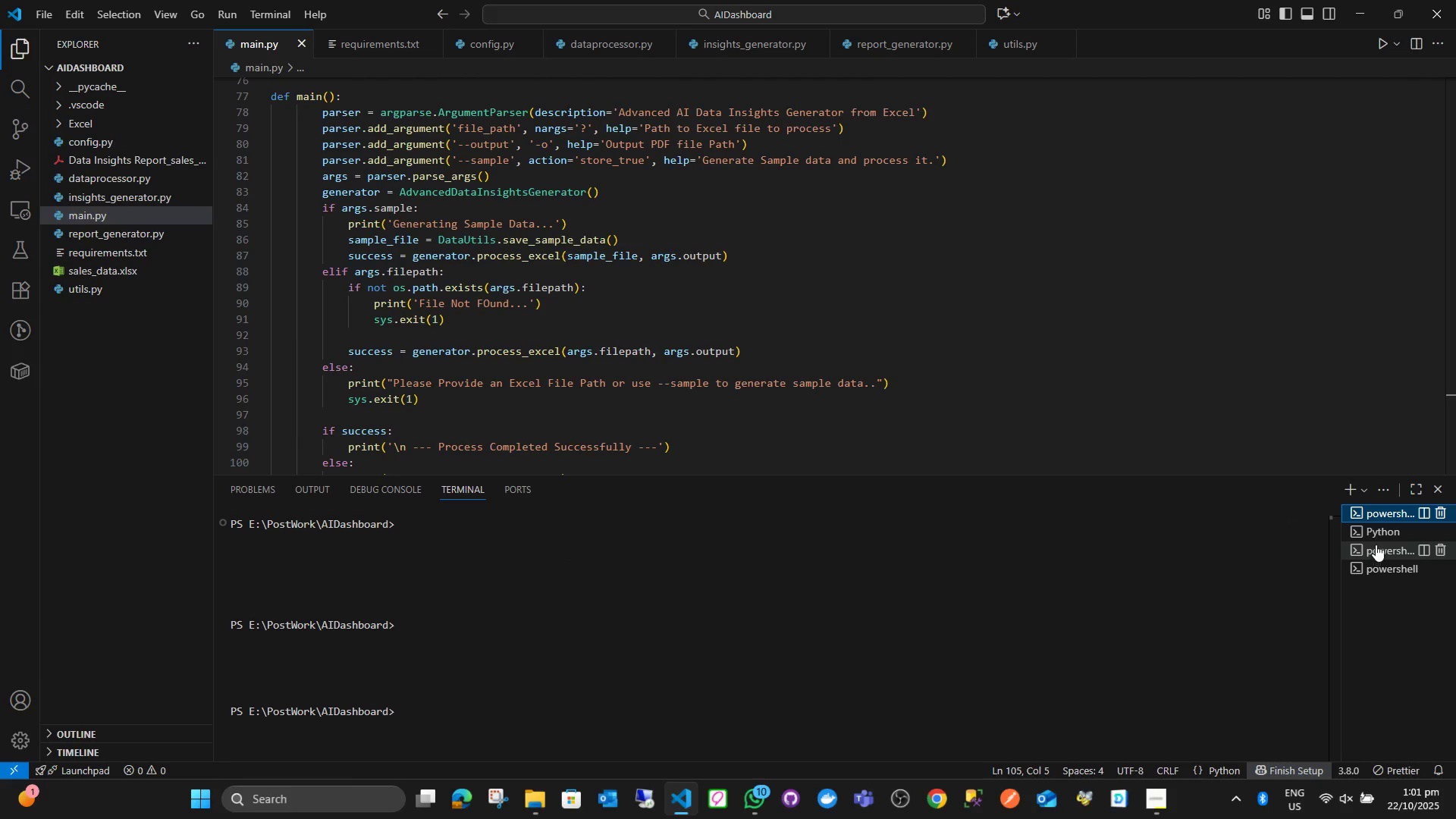 
left_click([1376, 544])
 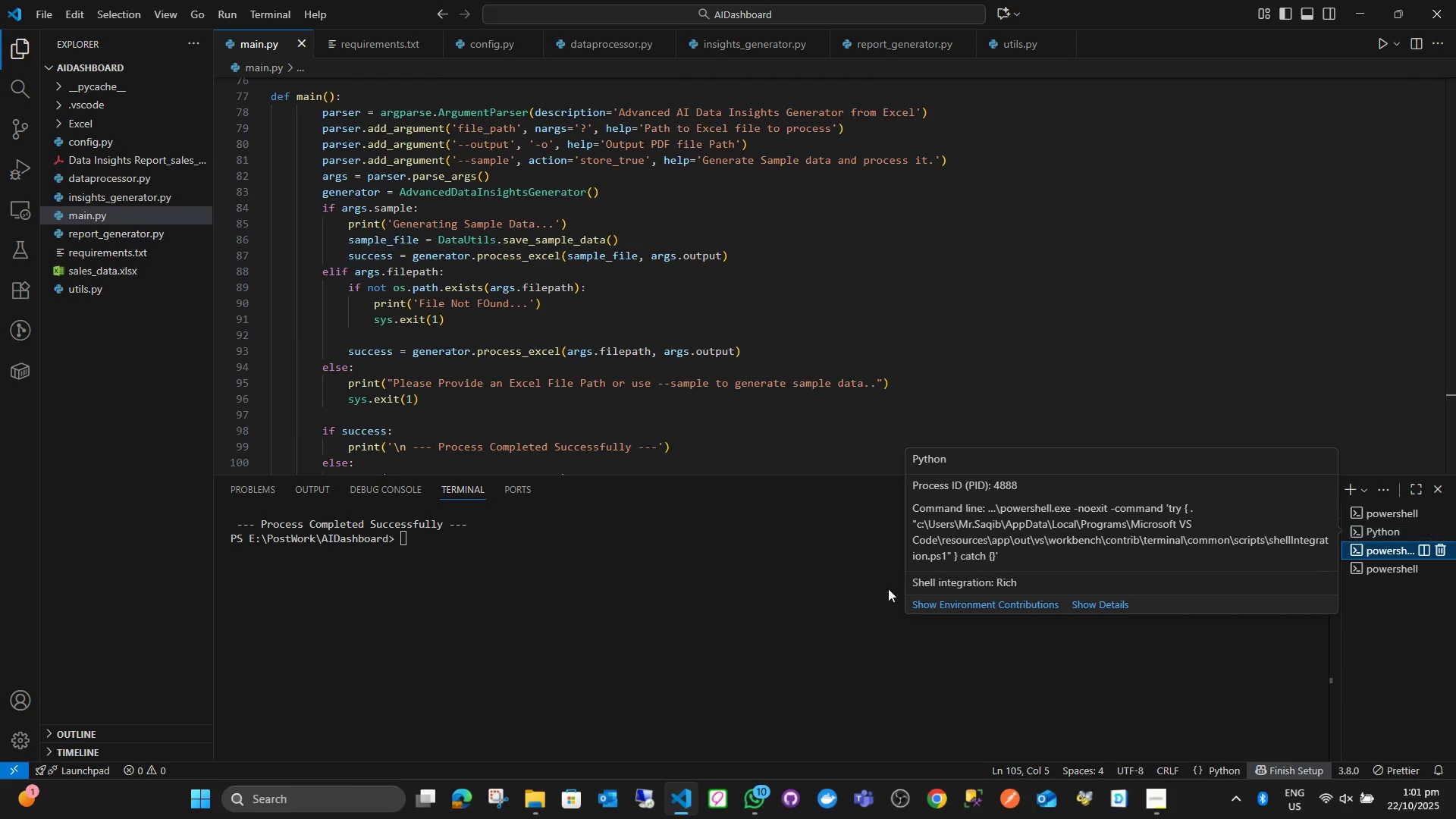 
scroll: coordinate [388, 634], scroll_direction: up, amount: 15.0
 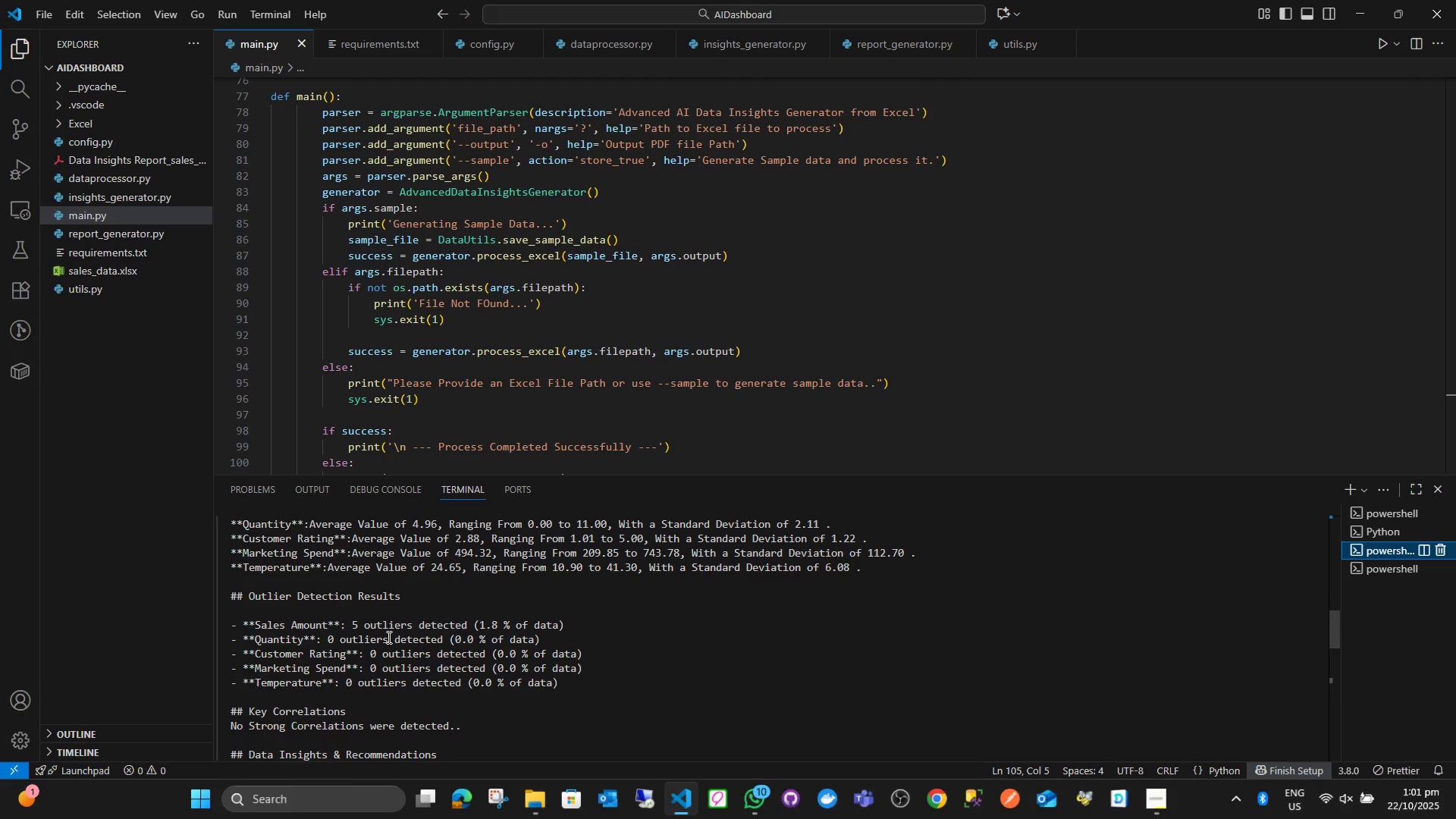 
scroll: coordinate [392, 649], scroll_direction: up, amount: 8.0
 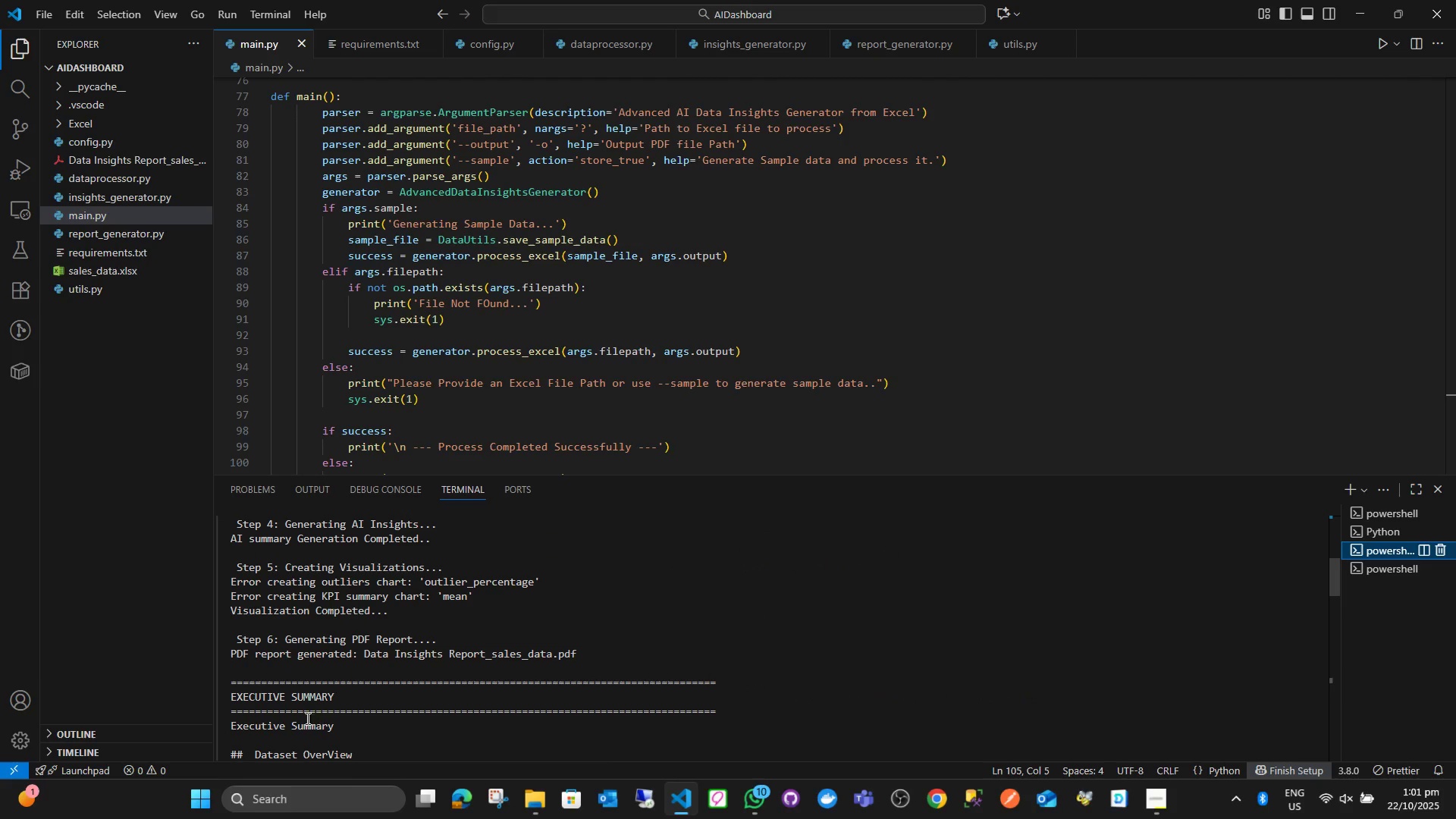 
scroll: coordinate [422, 645], scroll_direction: down, amount: 6.0
 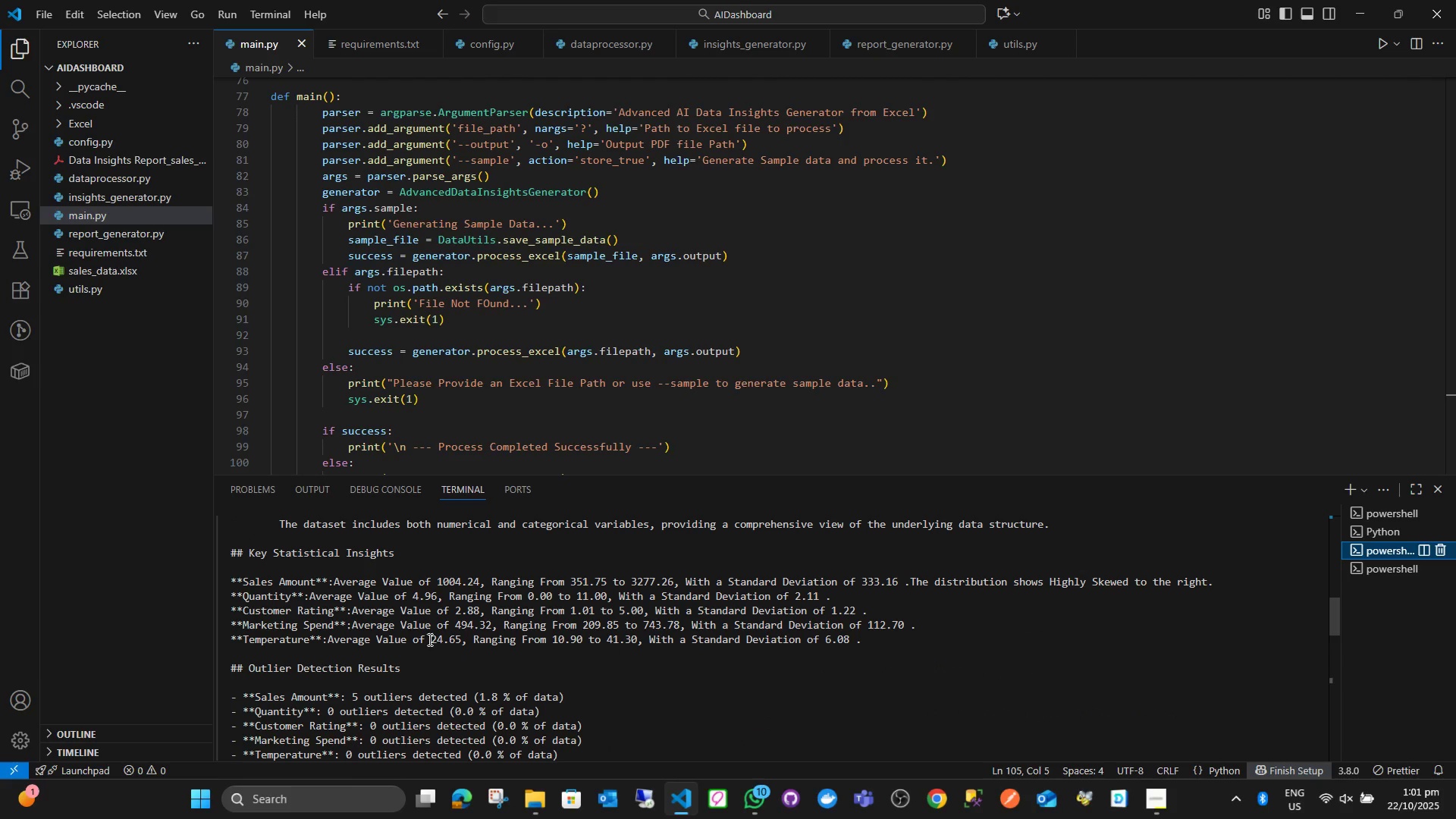 